 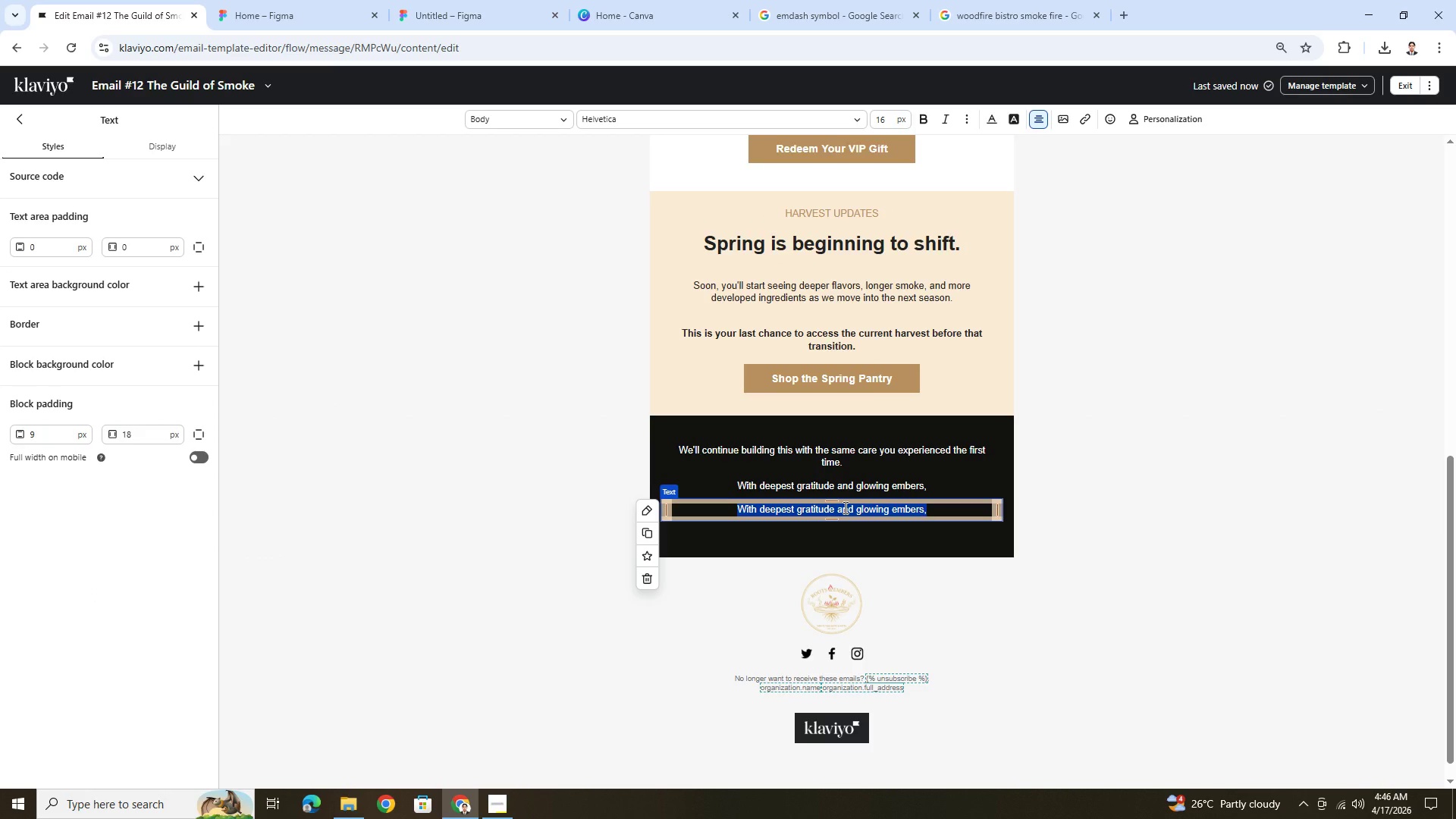 
type(The Fiunder )
 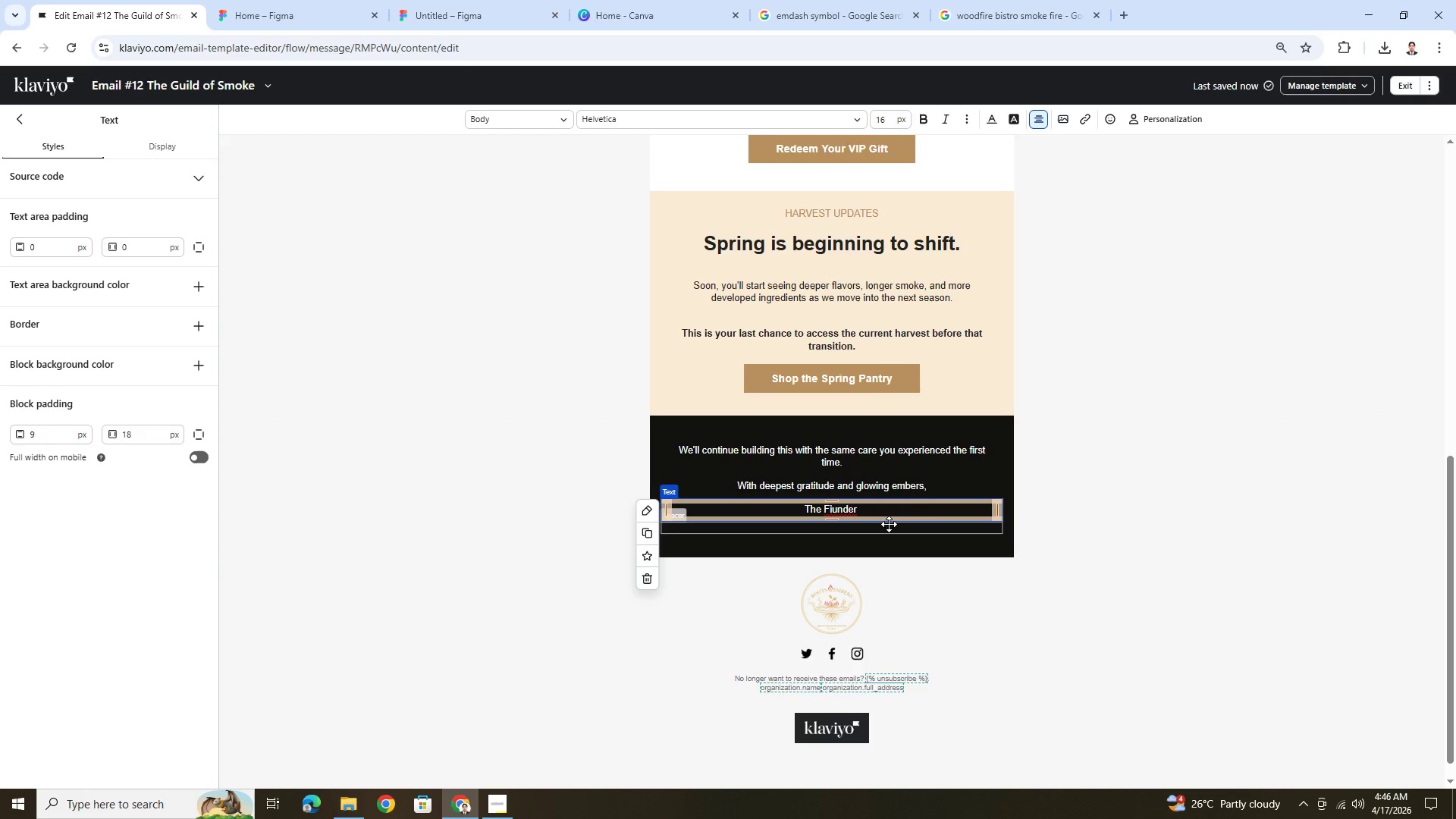 
hold_key(key=ShiftRight, duration=1.5)
 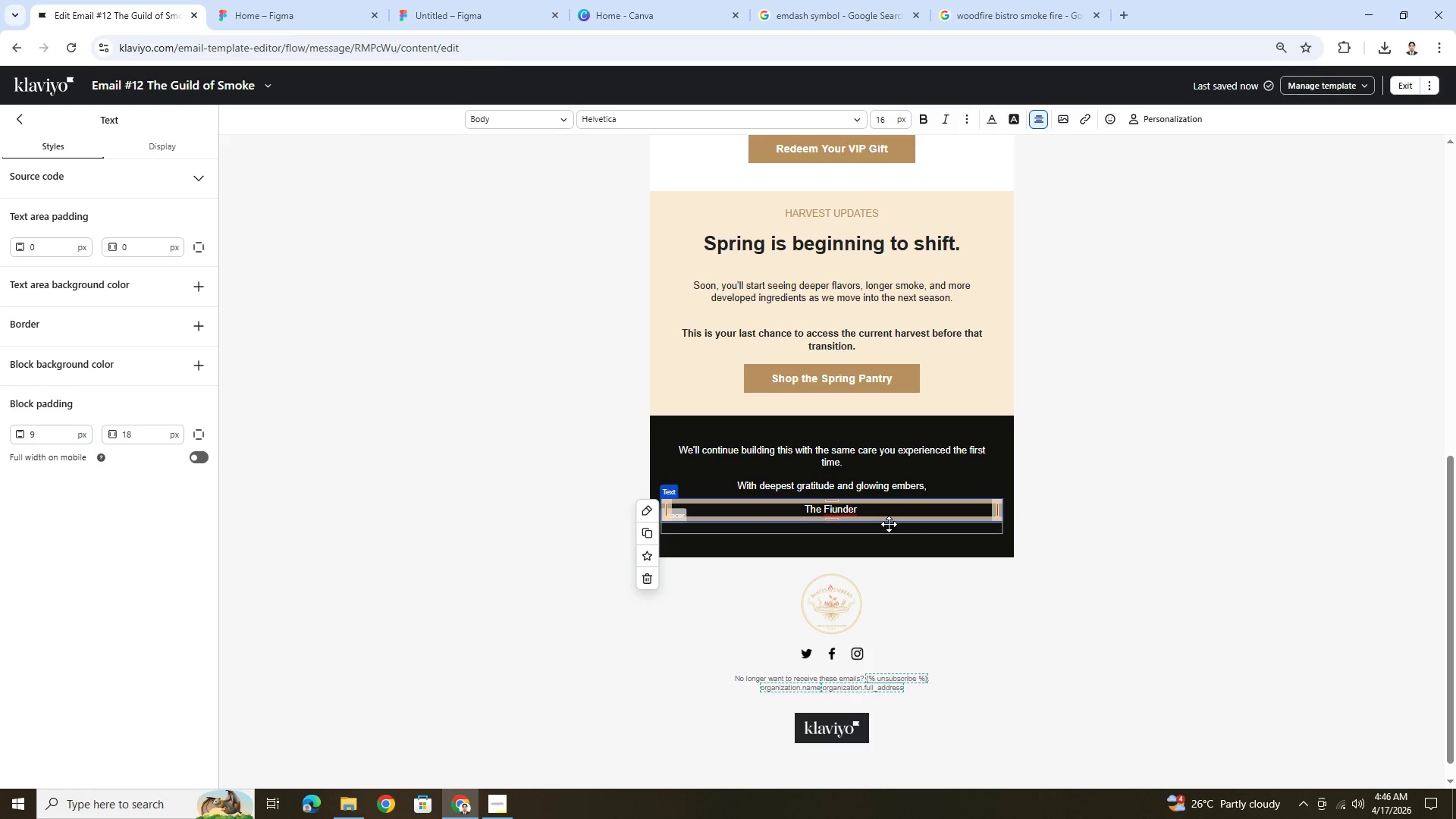 
hold_key(key=ShiftRight, duration=1.52)
 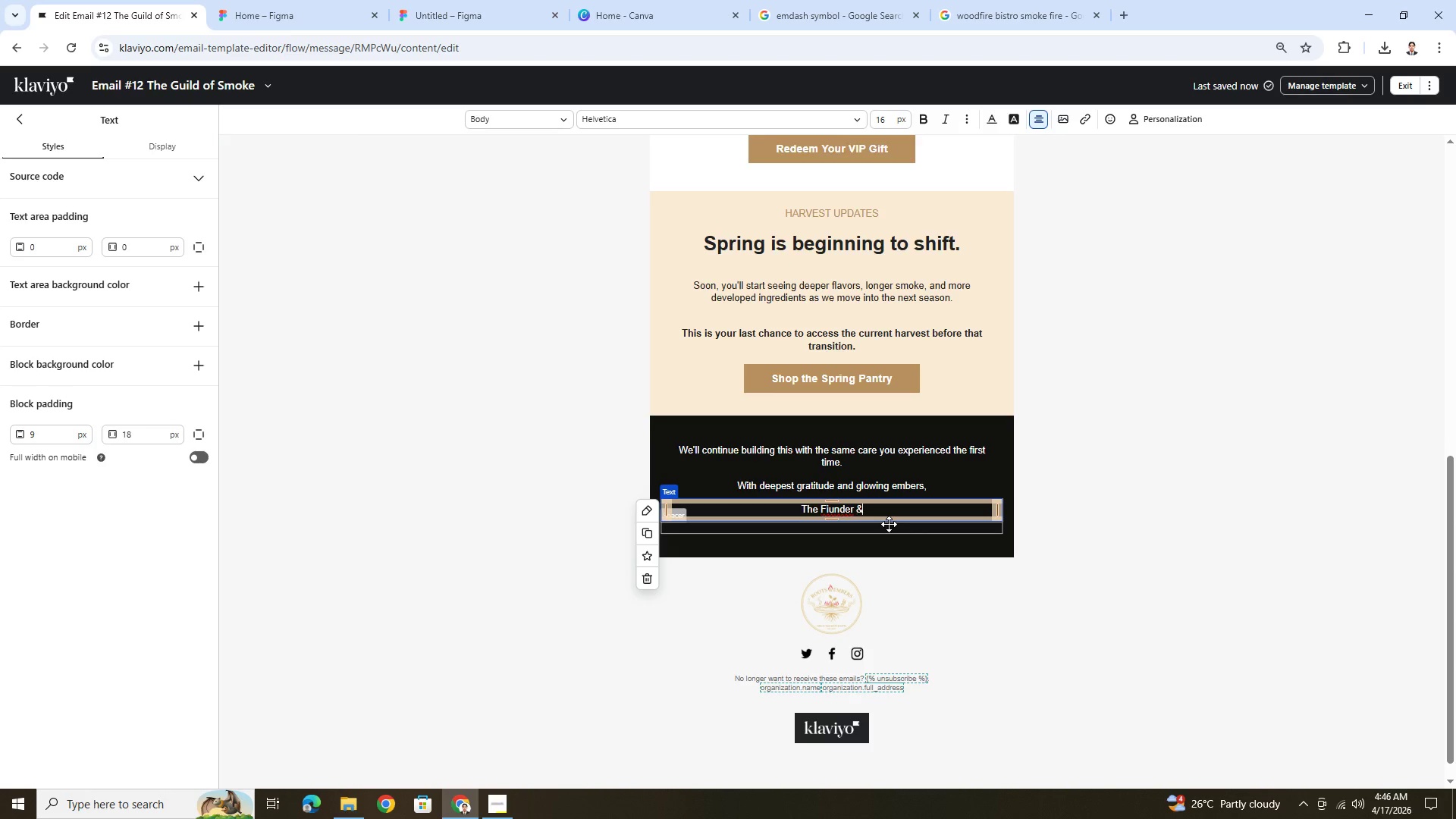 
type(& Entire Hearth ay )
key(Backspace)
key(Backspace)
type(t Roots )
 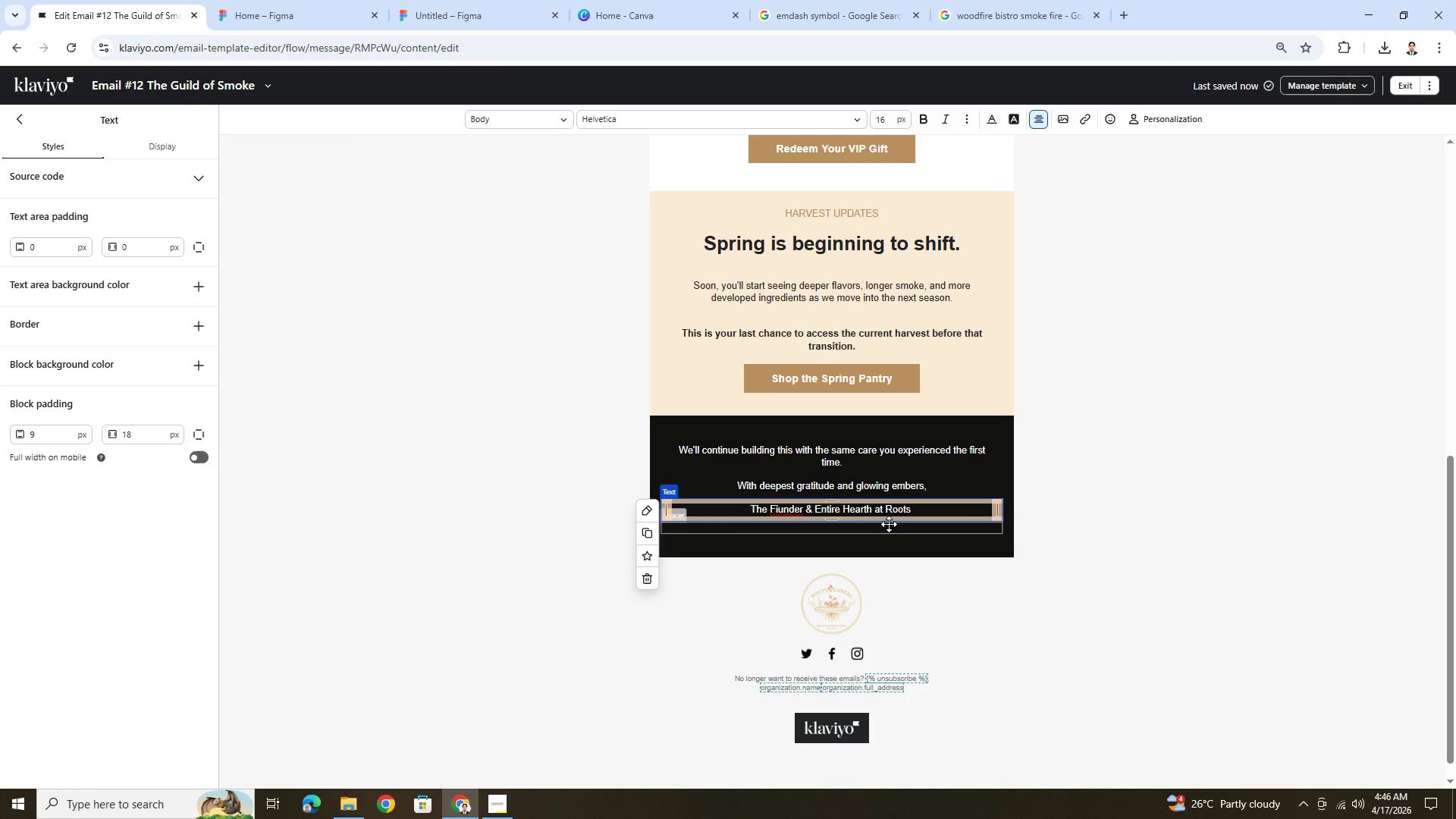 
hold_key(key=ShiftRight, duration=1.52)
 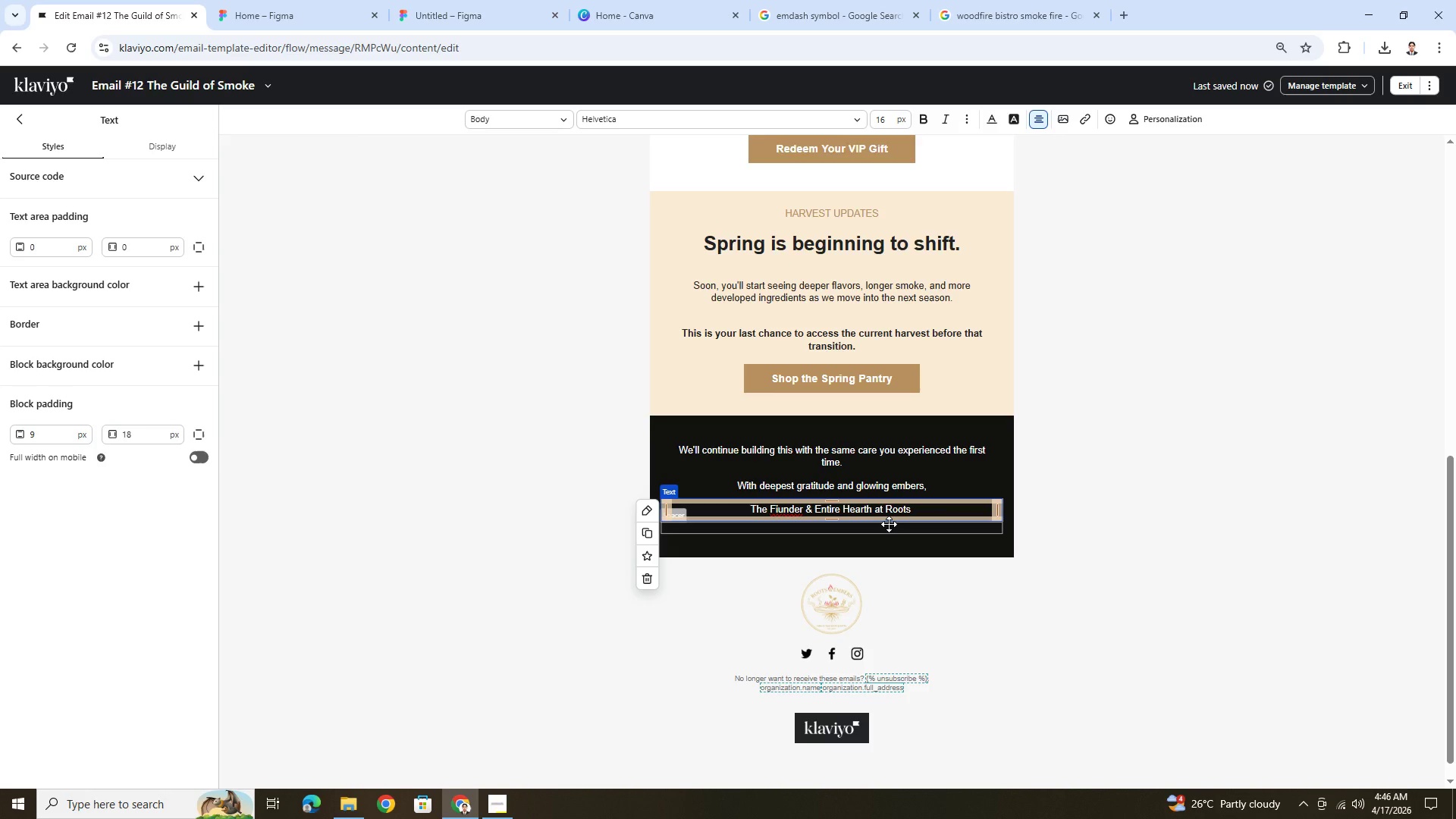 
type(& Embers)
 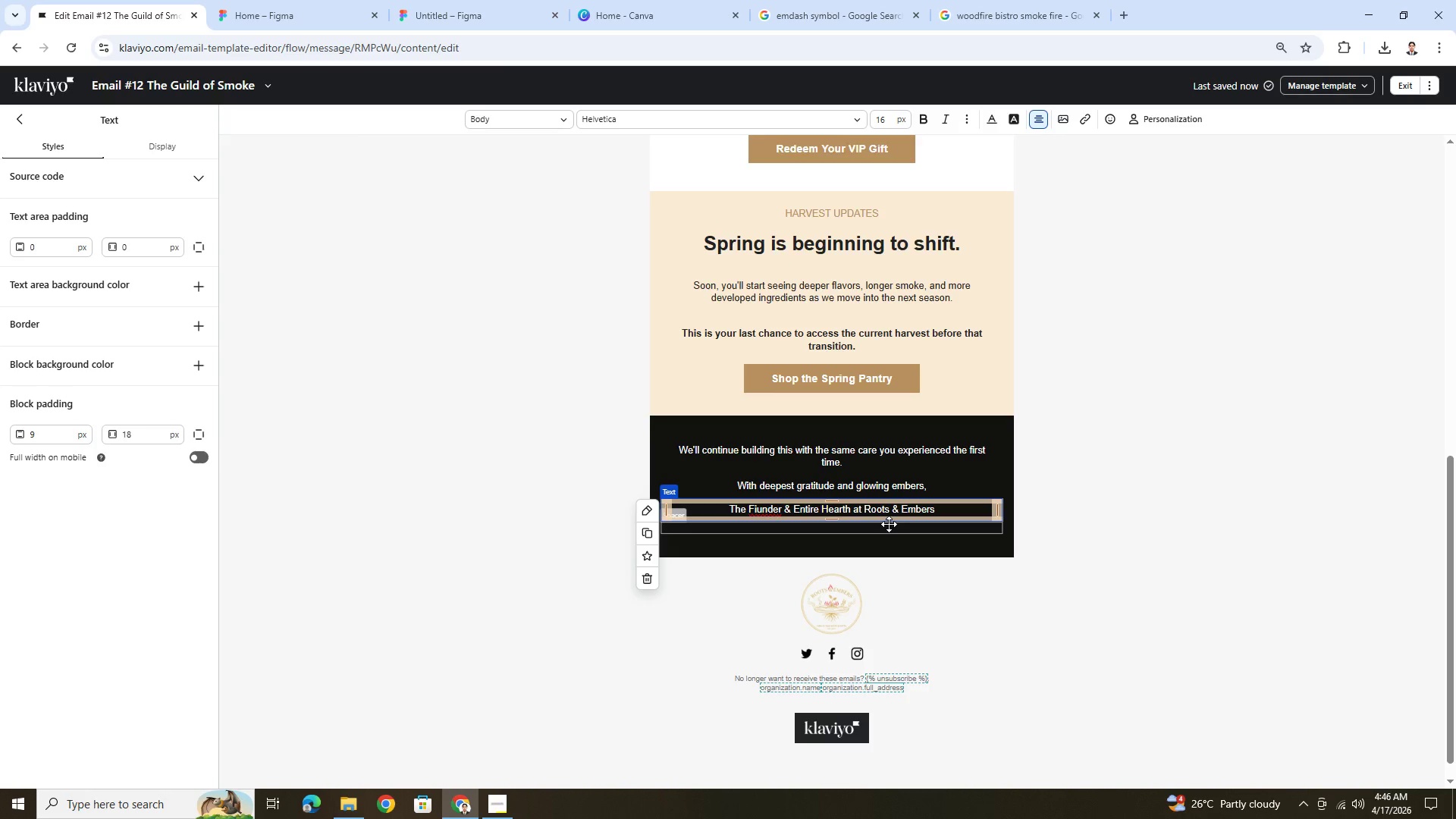 
key(Backspace)
 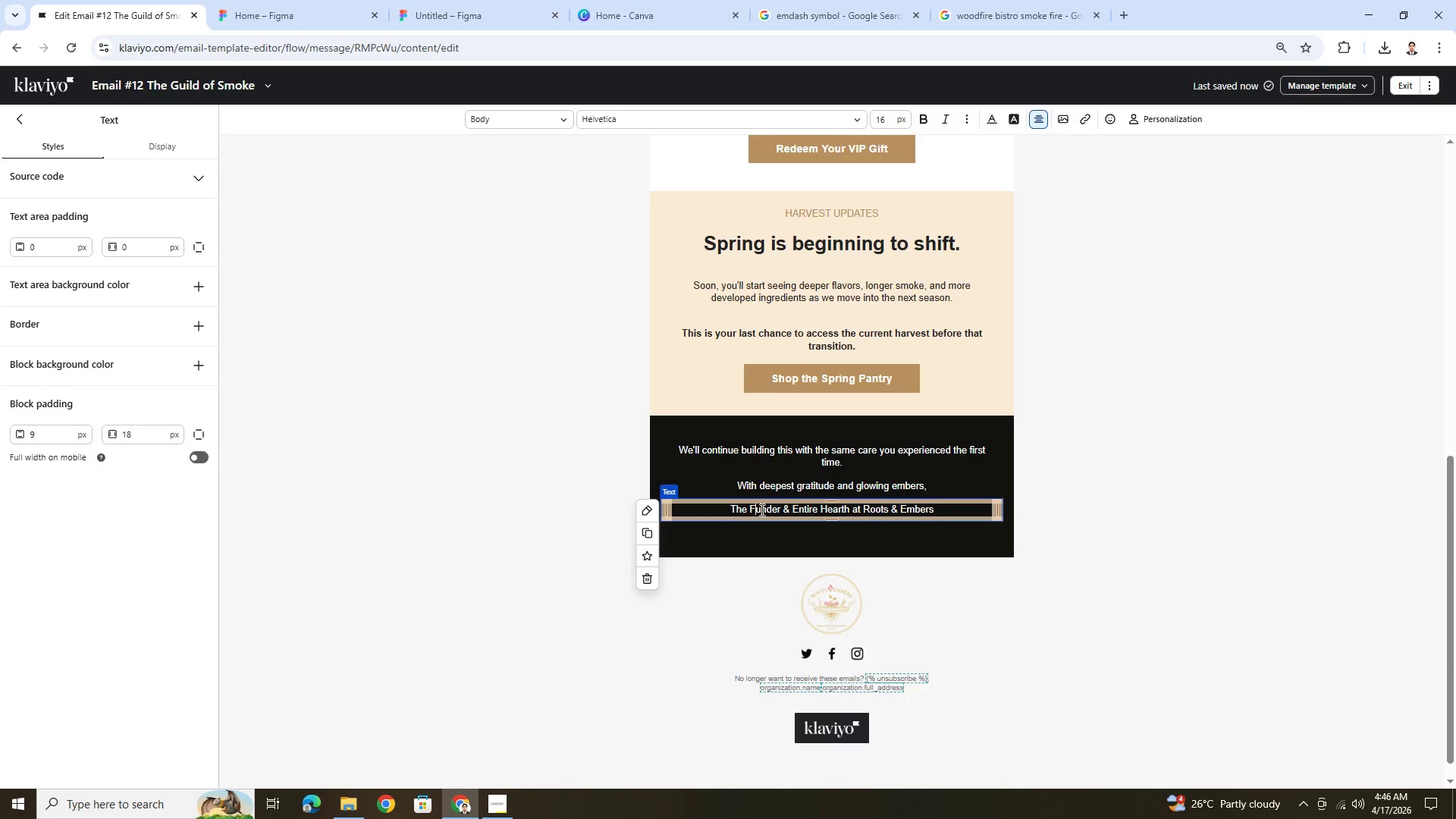 
key(O)
 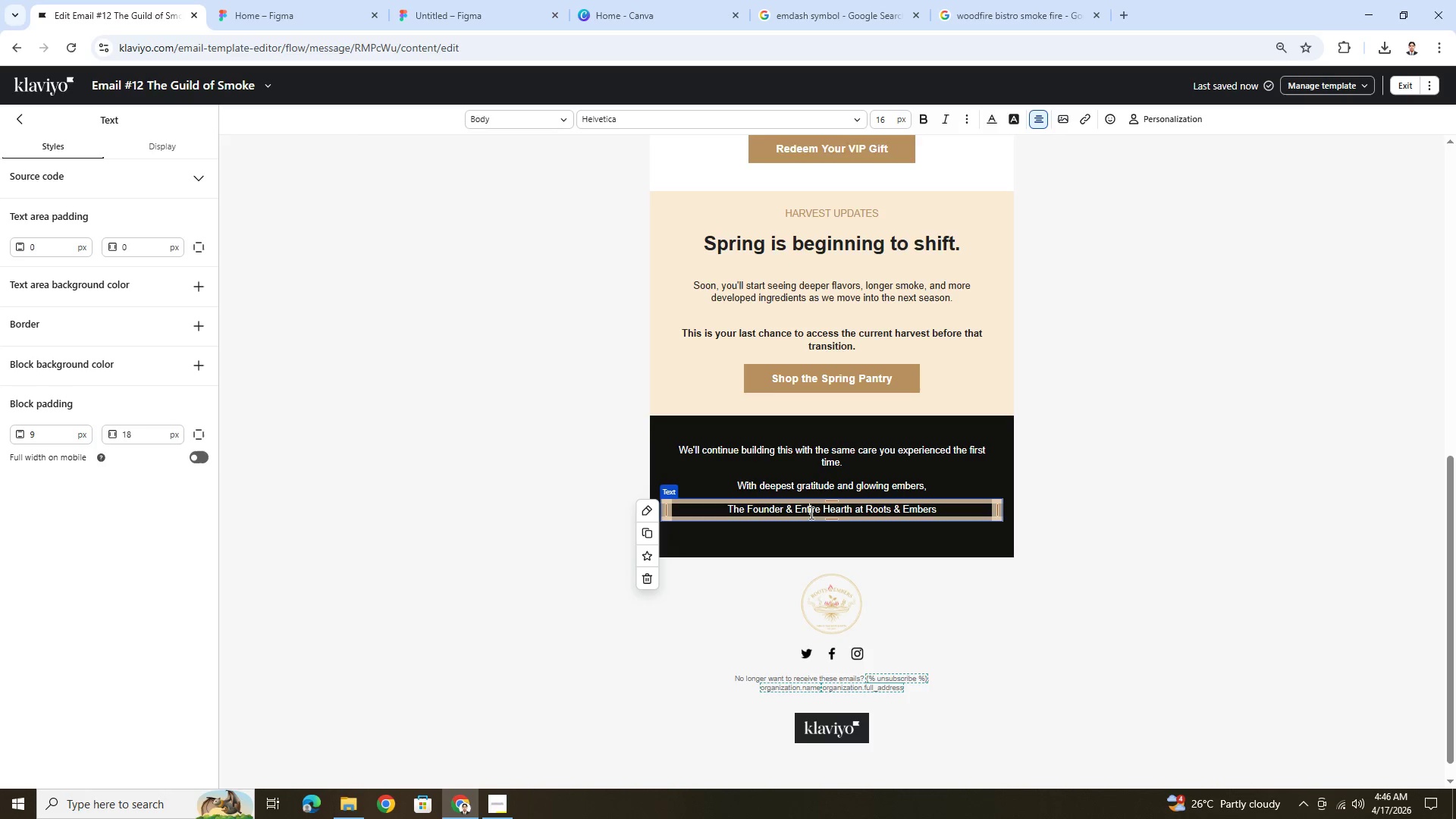 
double_click([810, 513])
 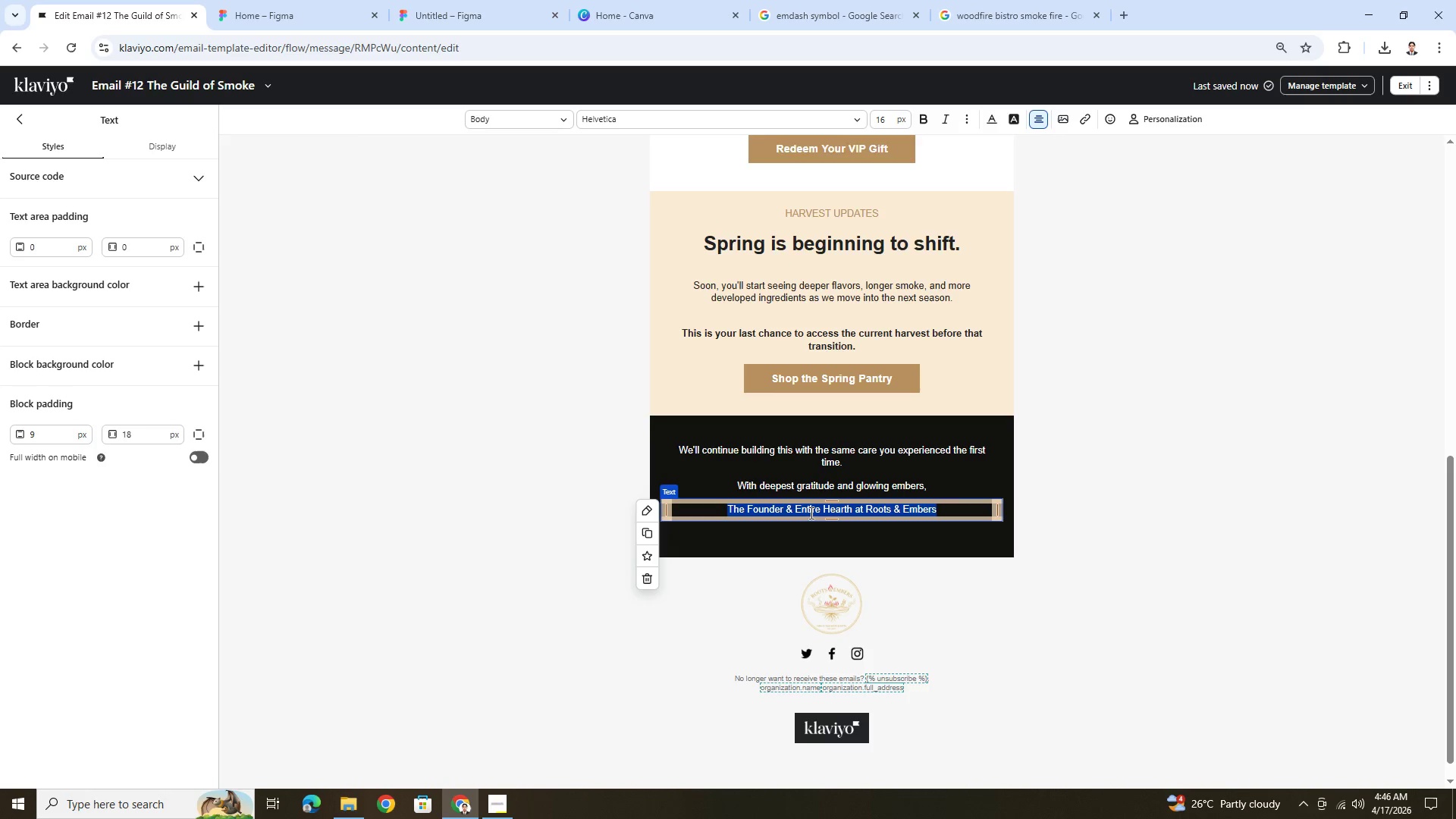 
triple_click([810, 513])
 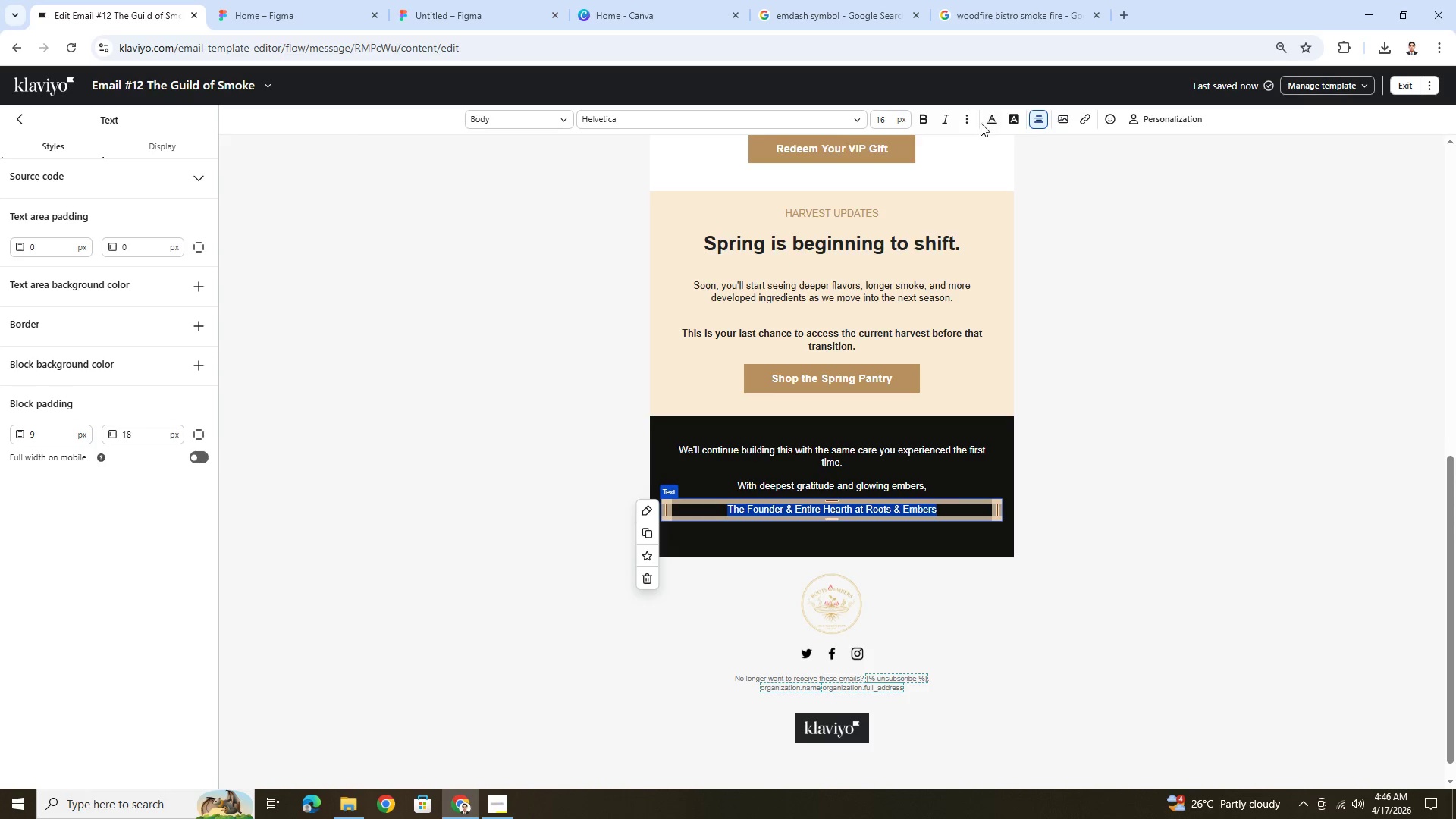 
left_click([950, 118])
 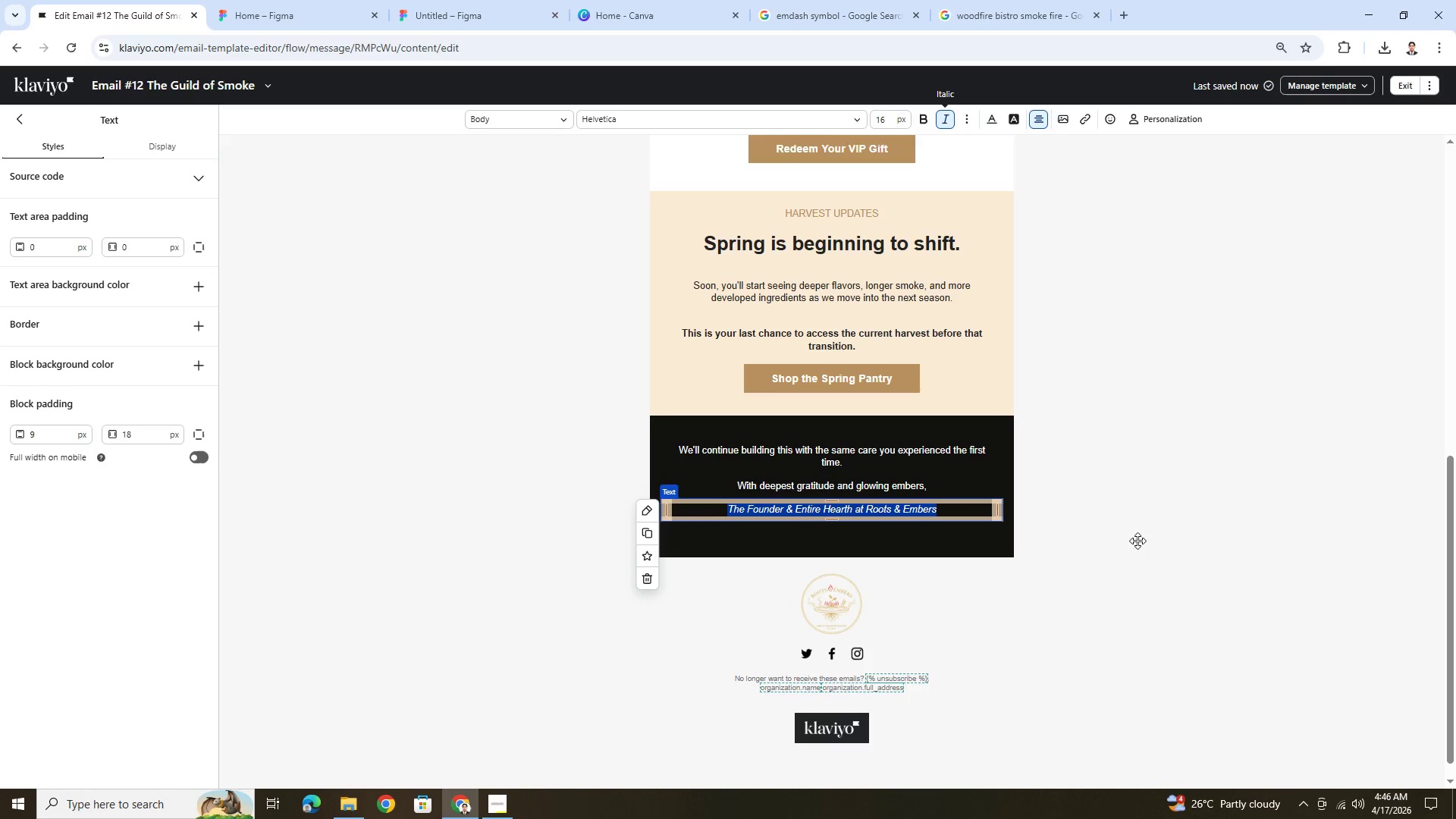 
left_click([1119, 447])
 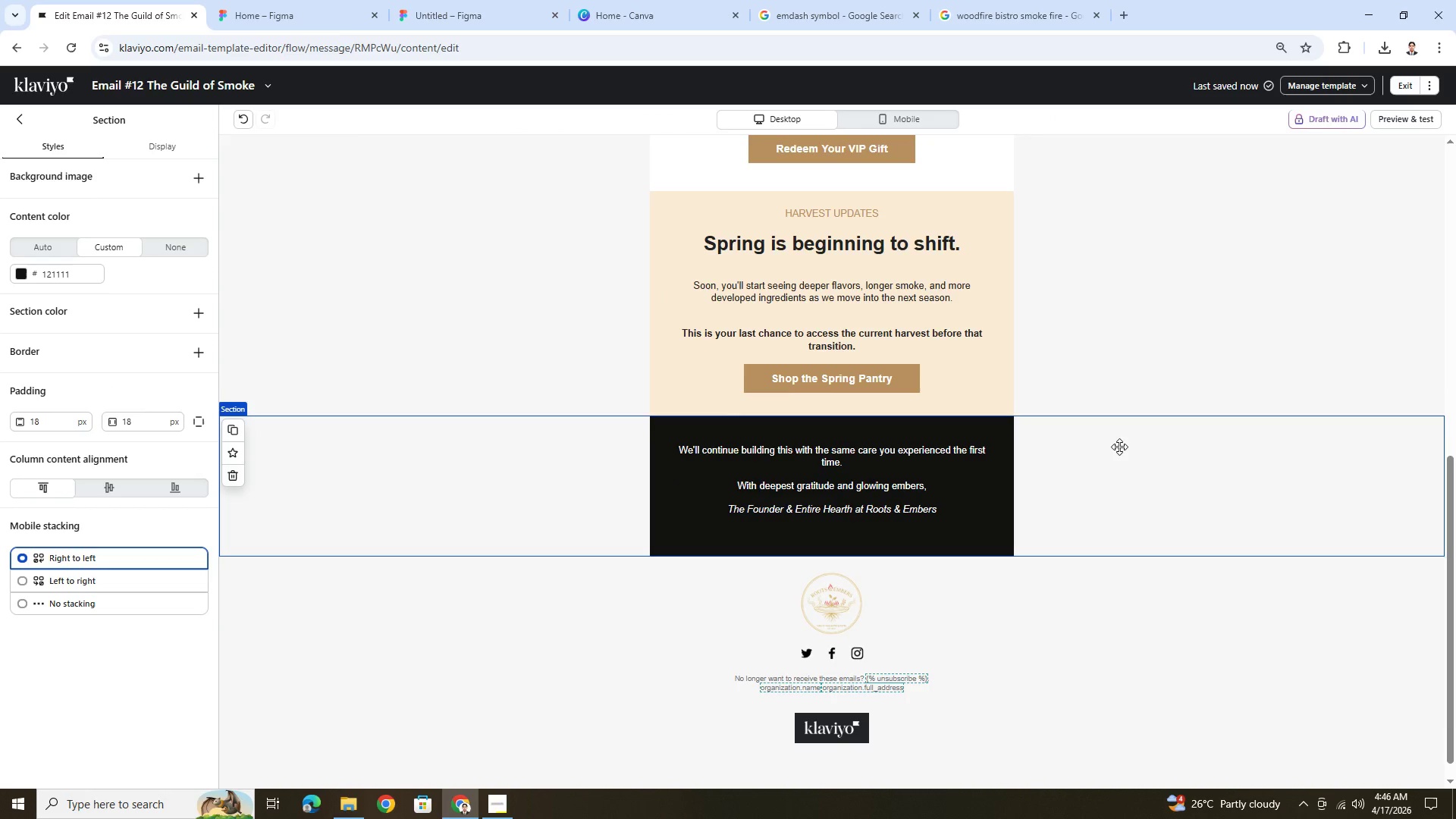 
scroll: coordinate [1119, 447], scroll_direction: up, amount: 1.0
 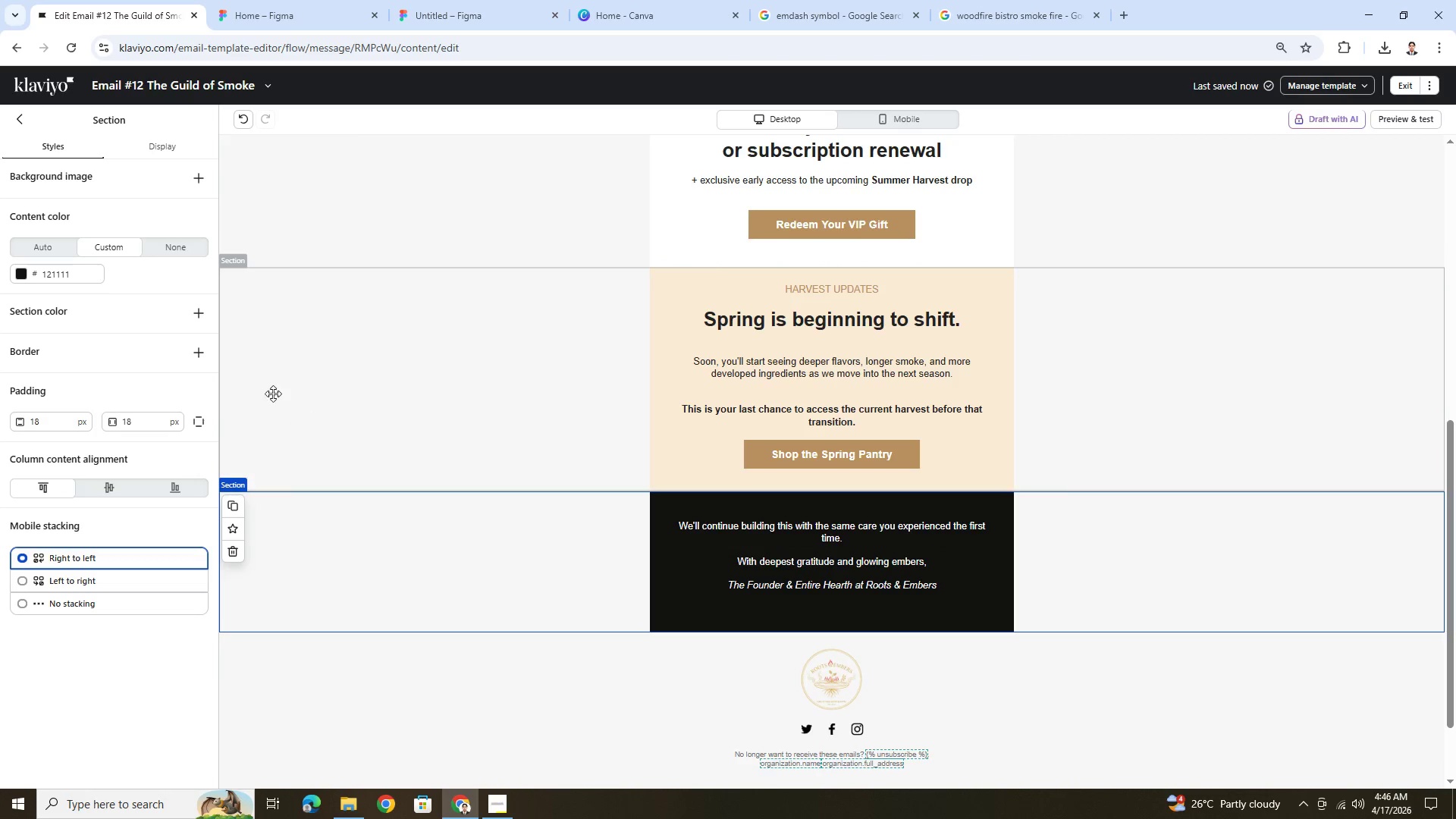 
left_click([15, 114])
 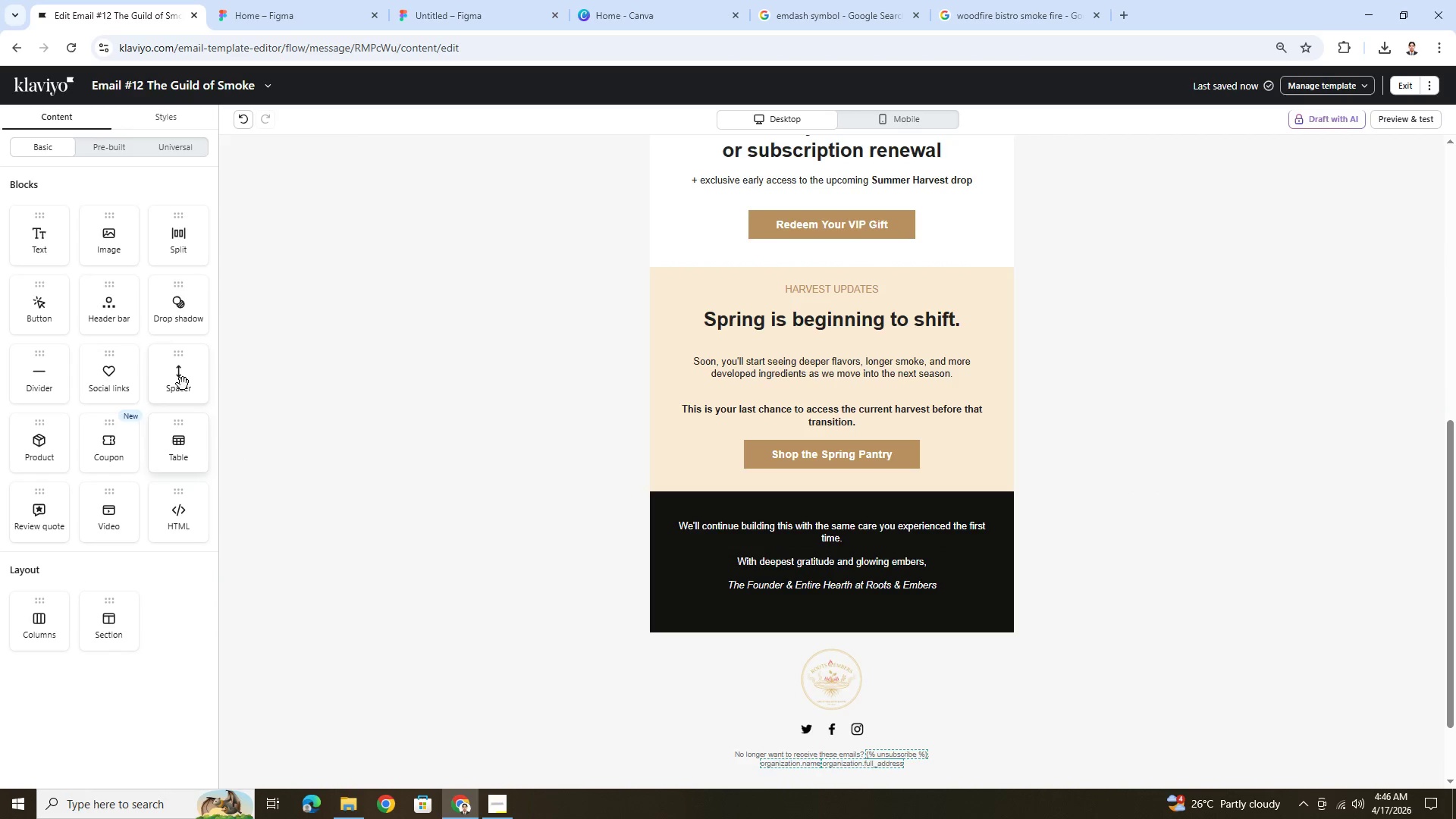 
left_click_drag(start_coordinate=[183, 377], to_coordinate=[829, 573])
 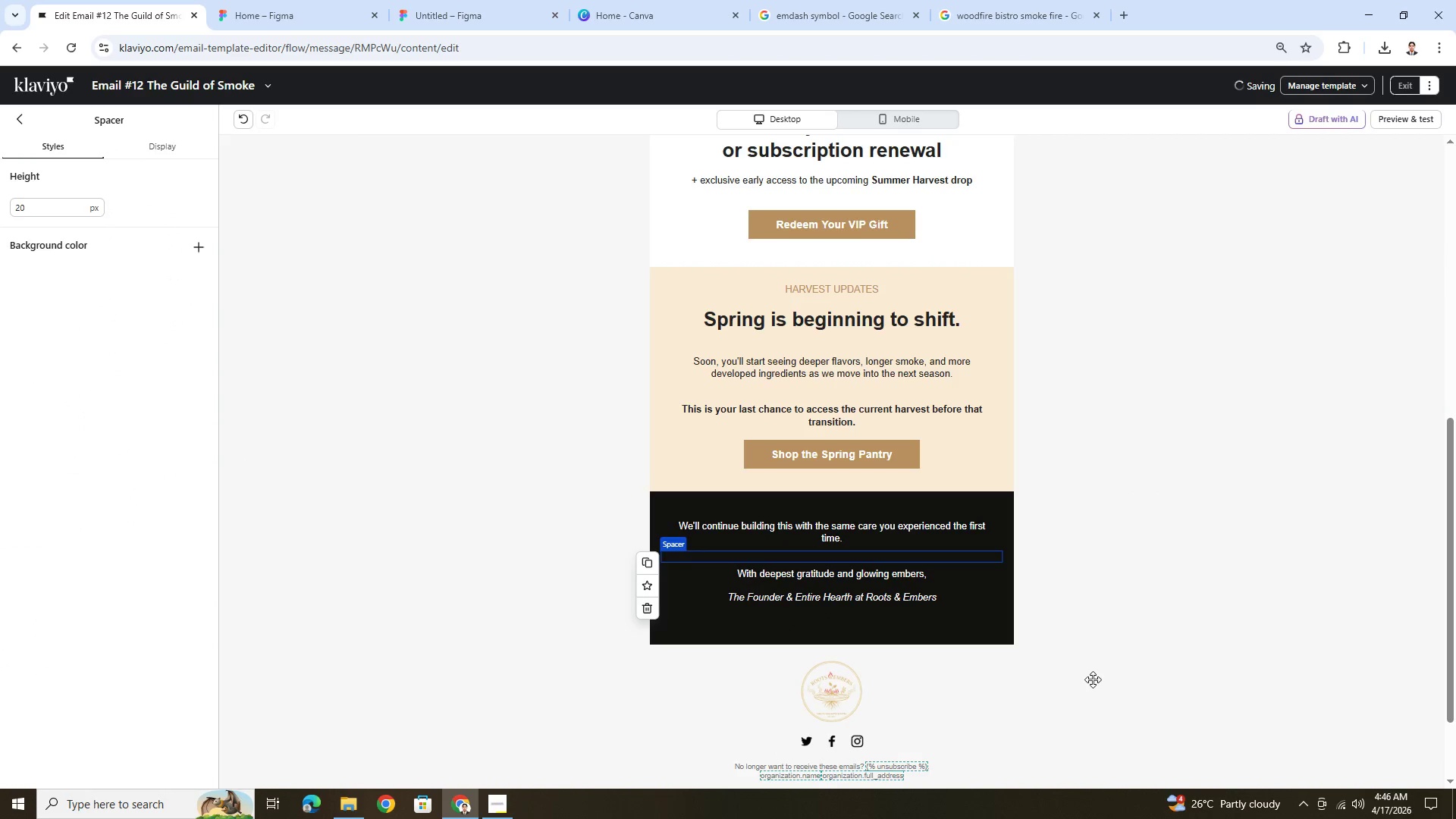 
left_click([1093, 679])
 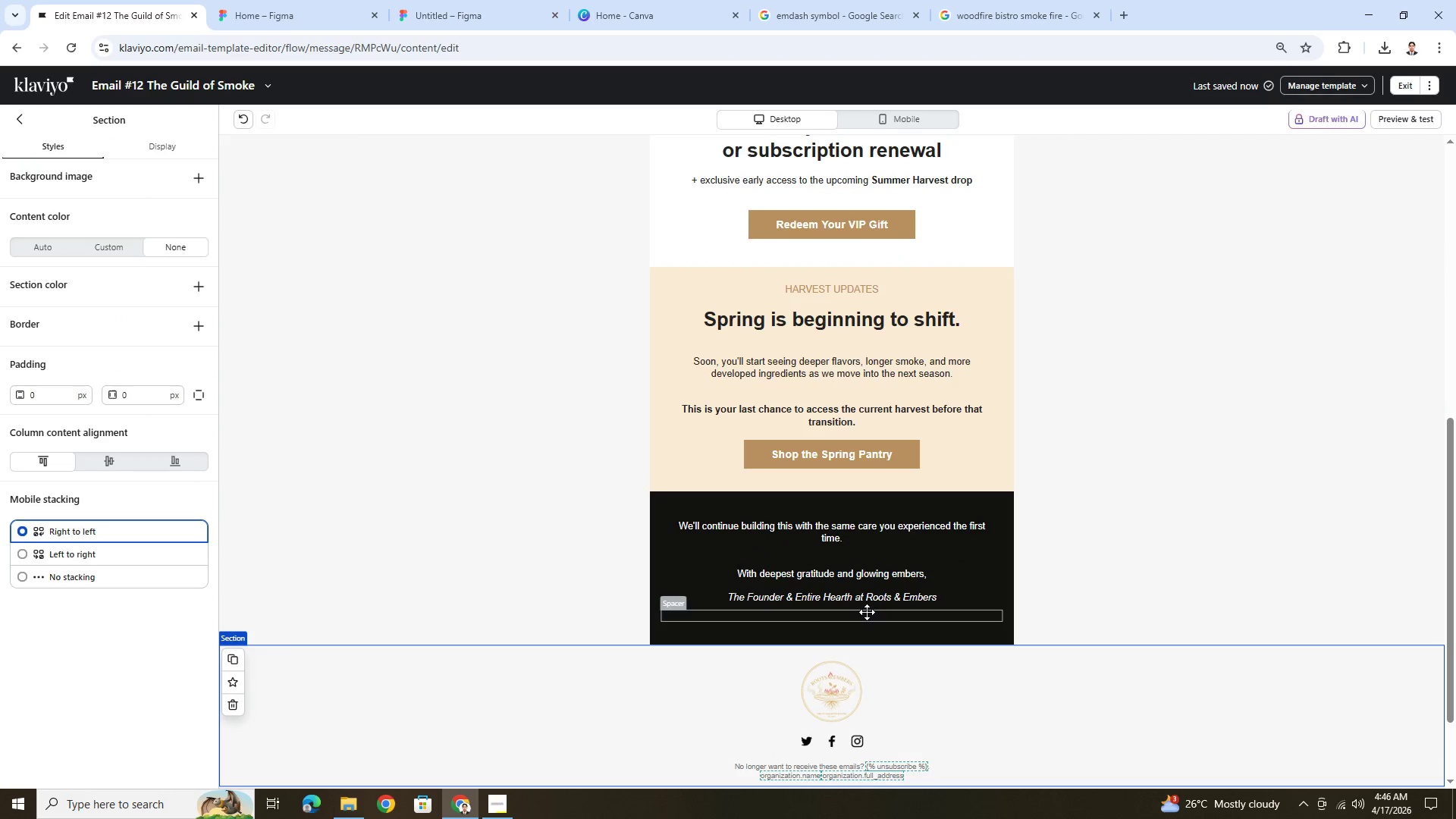 
left_click([867, 617])
 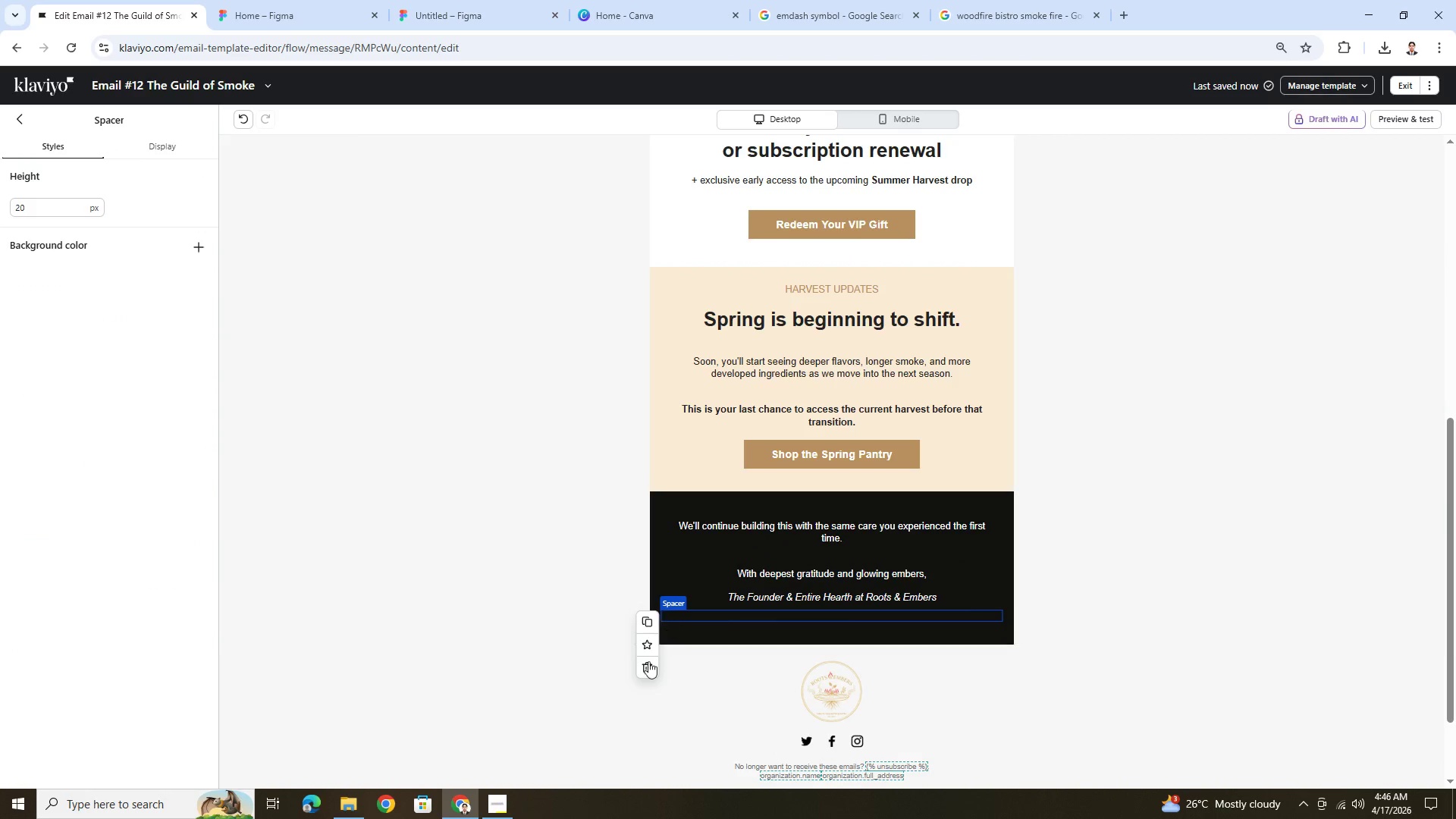 
left_click([645, 667])
 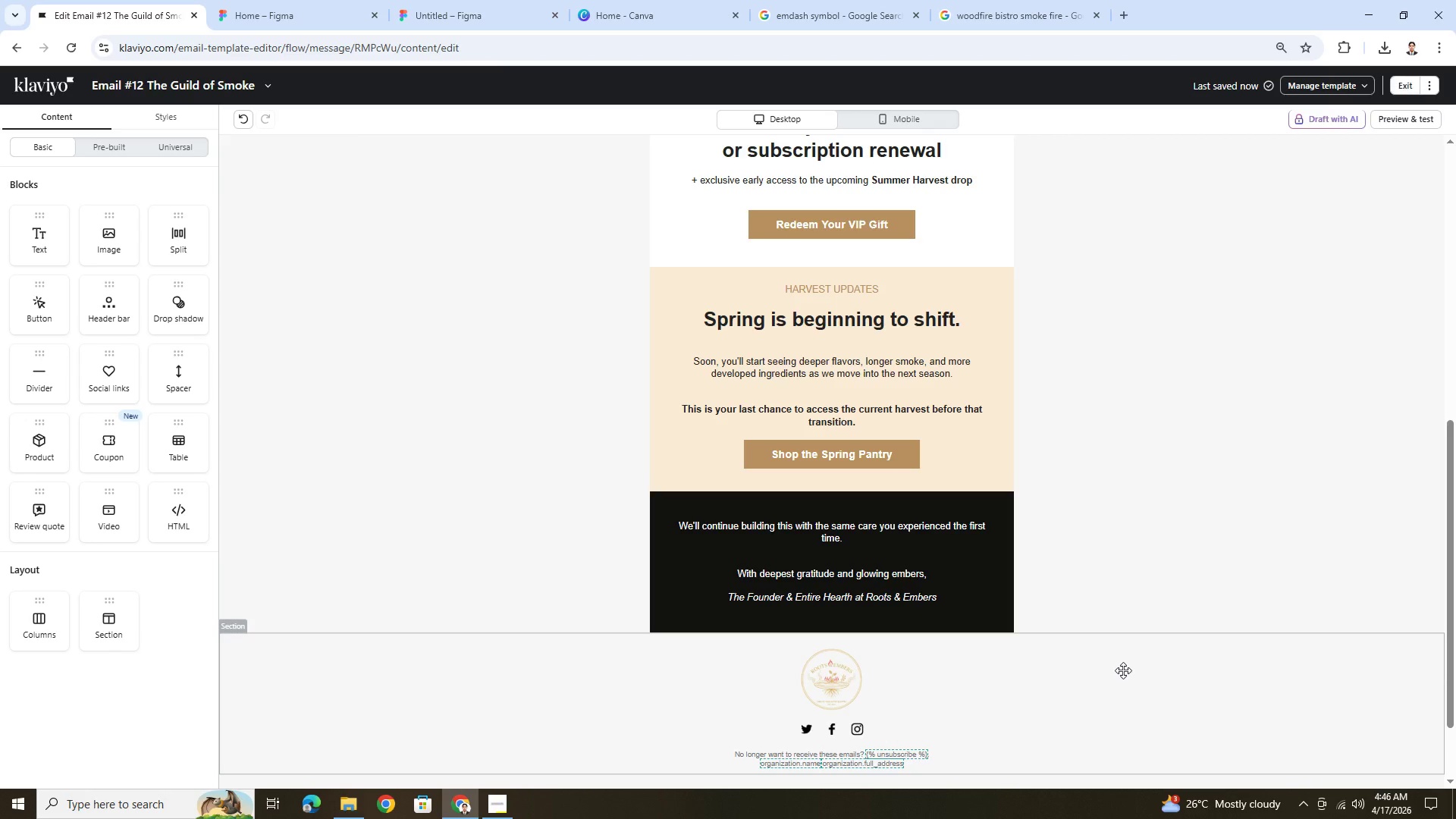 
scroll: coordinate [1123, 670], scroll_direction: up, amount: 4.0
 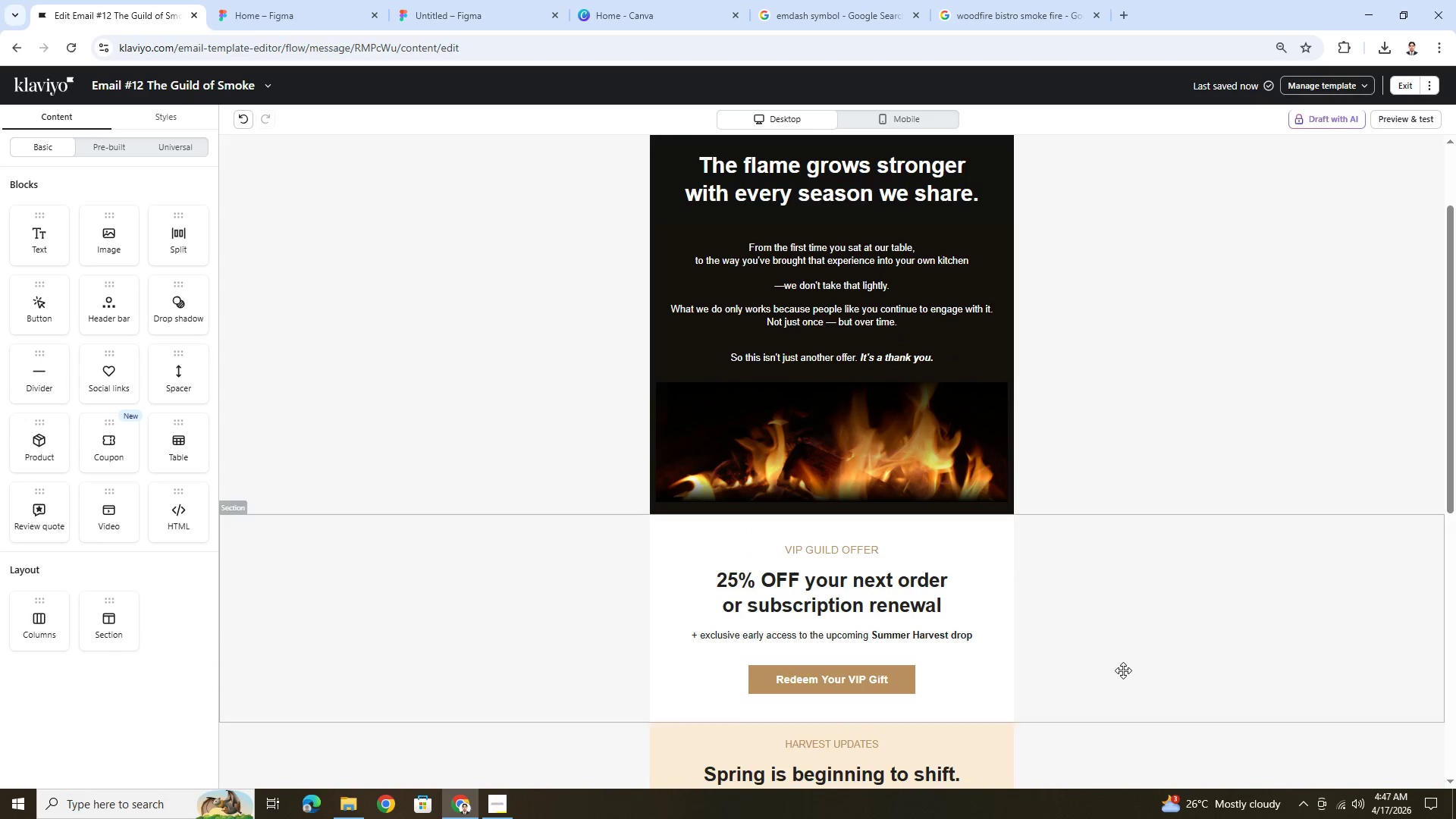 
scroll: coordinate [1123, 670], scroll_direction: down, amount: 3.0
 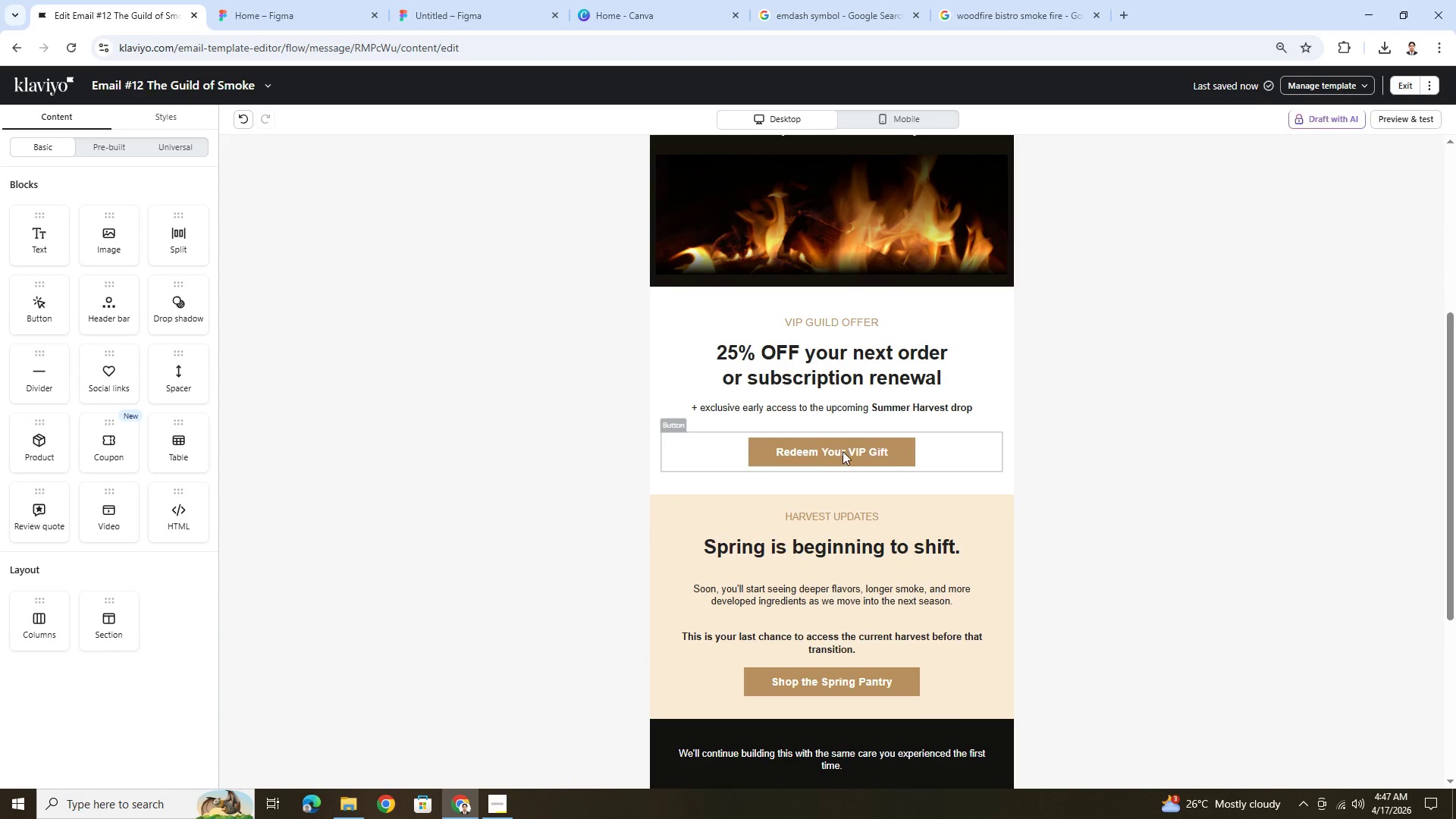 
left_click([843, 451])
 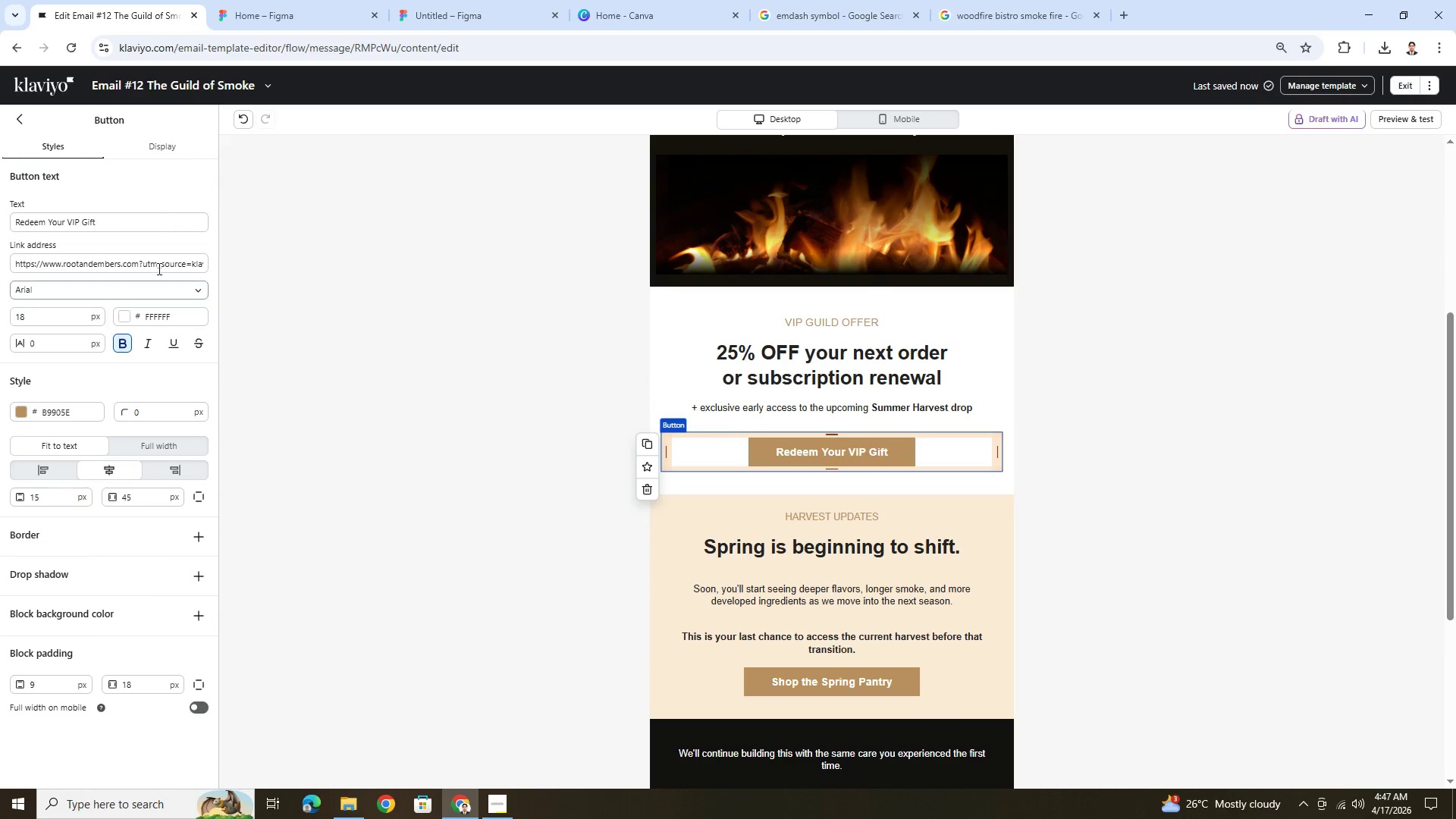 
left_click_drag(start_coordinate=[137, 259], to_coordinate=[206, 263])
 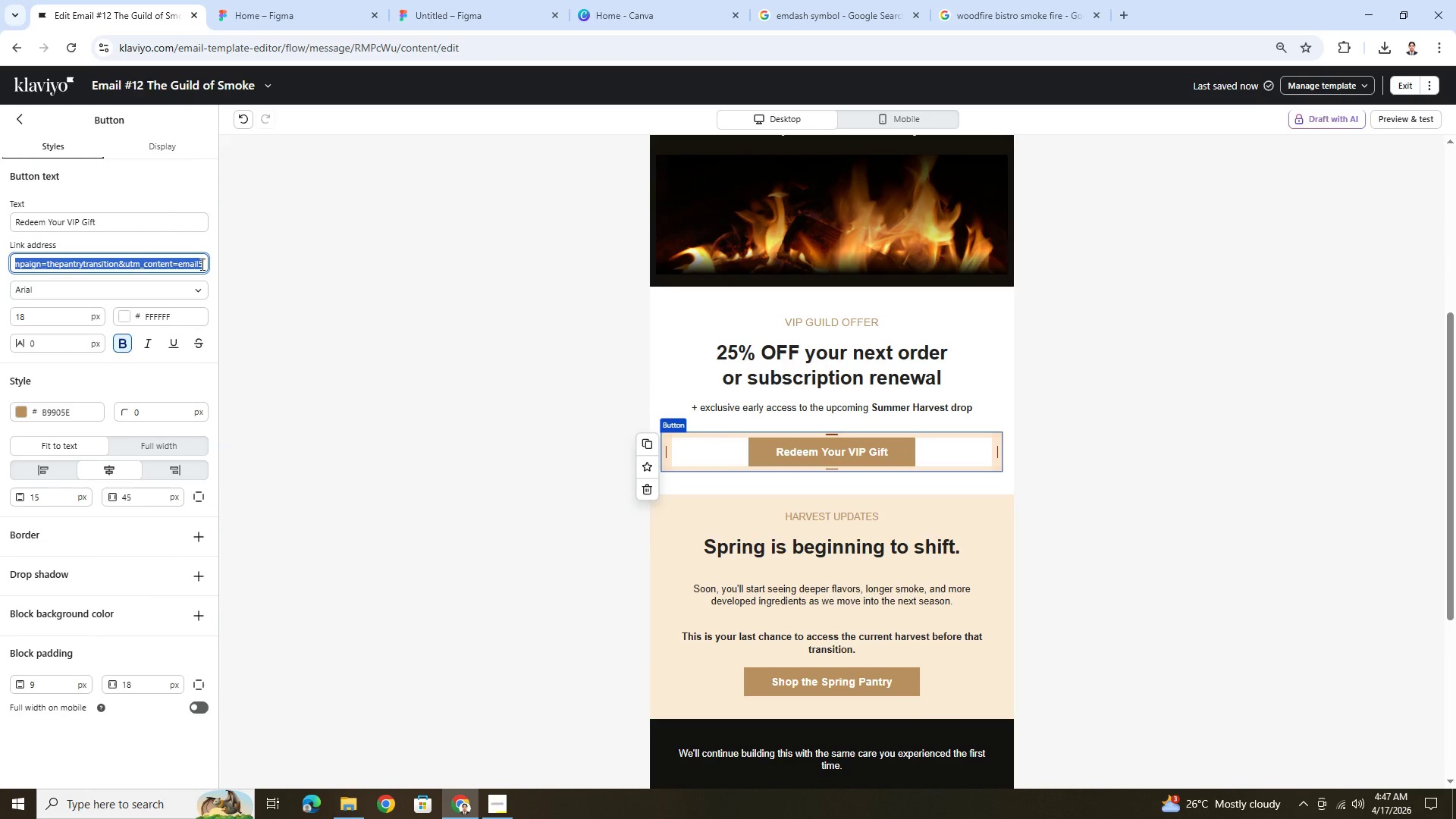 
left_click([201, 264])
 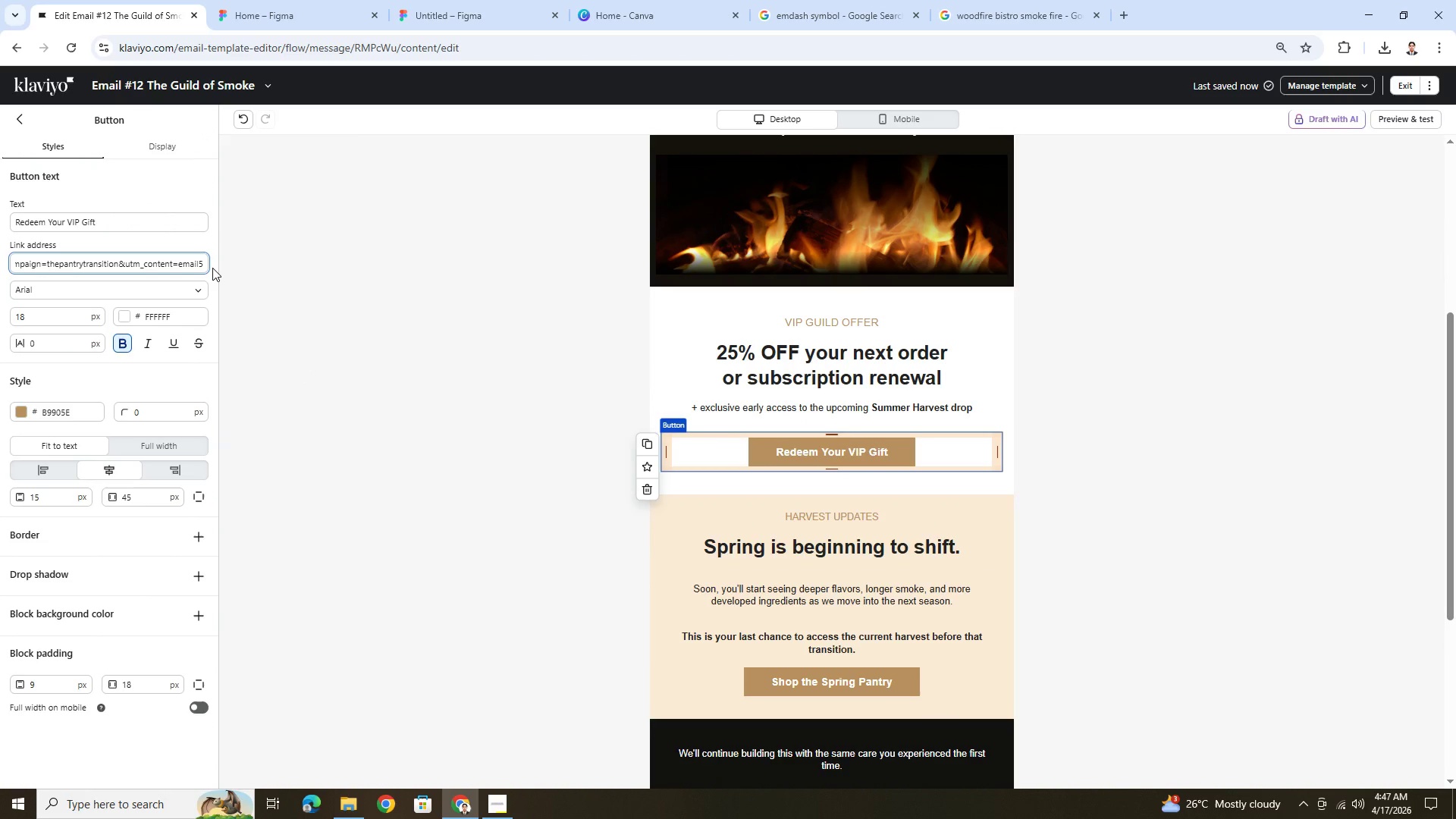 
key(Backspace)
type(11)
 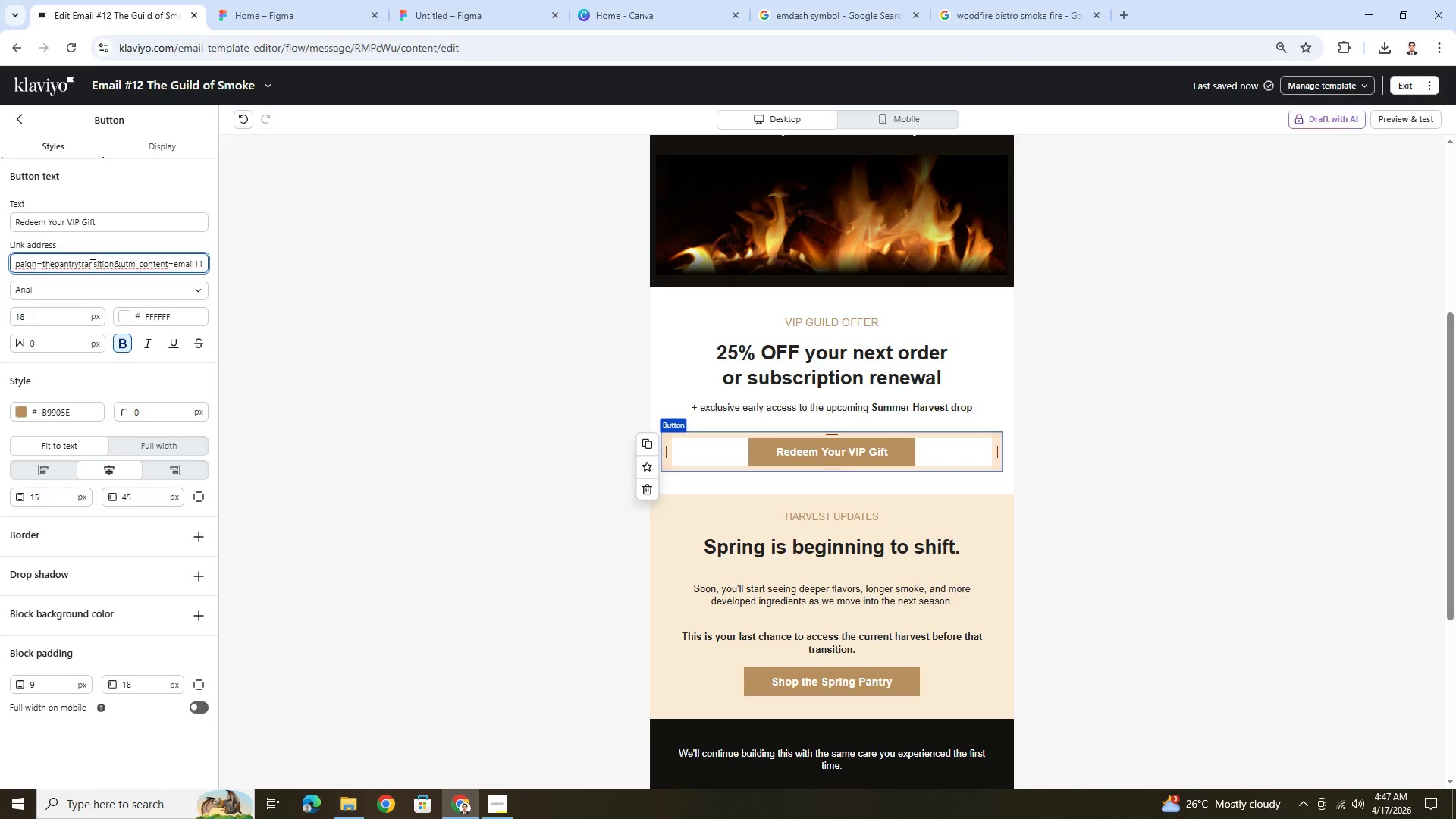 
left_click_drag(start_coordinate=[111, 265], to_coordinate=[56, 268])
 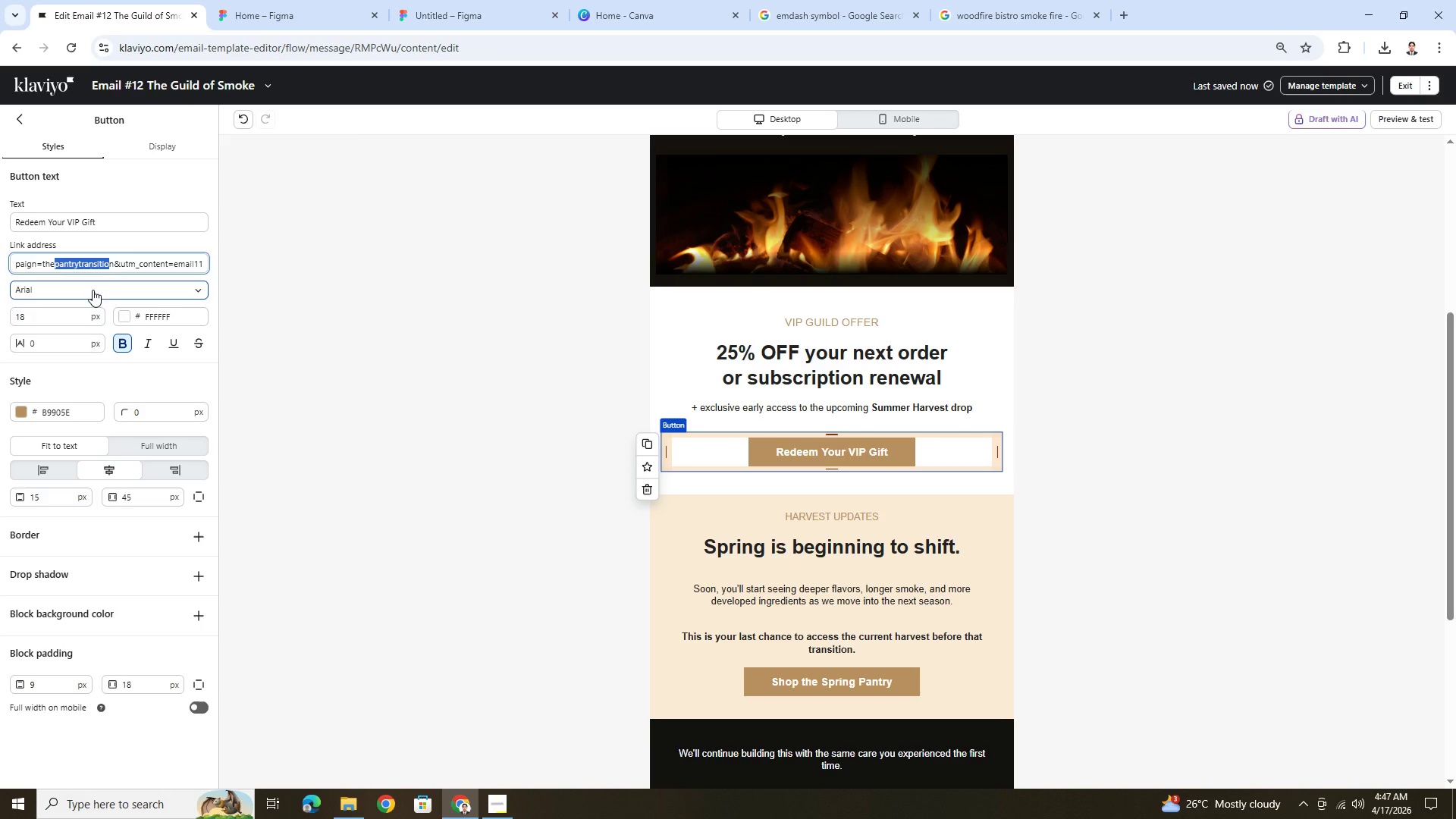 
wait(8.78)
 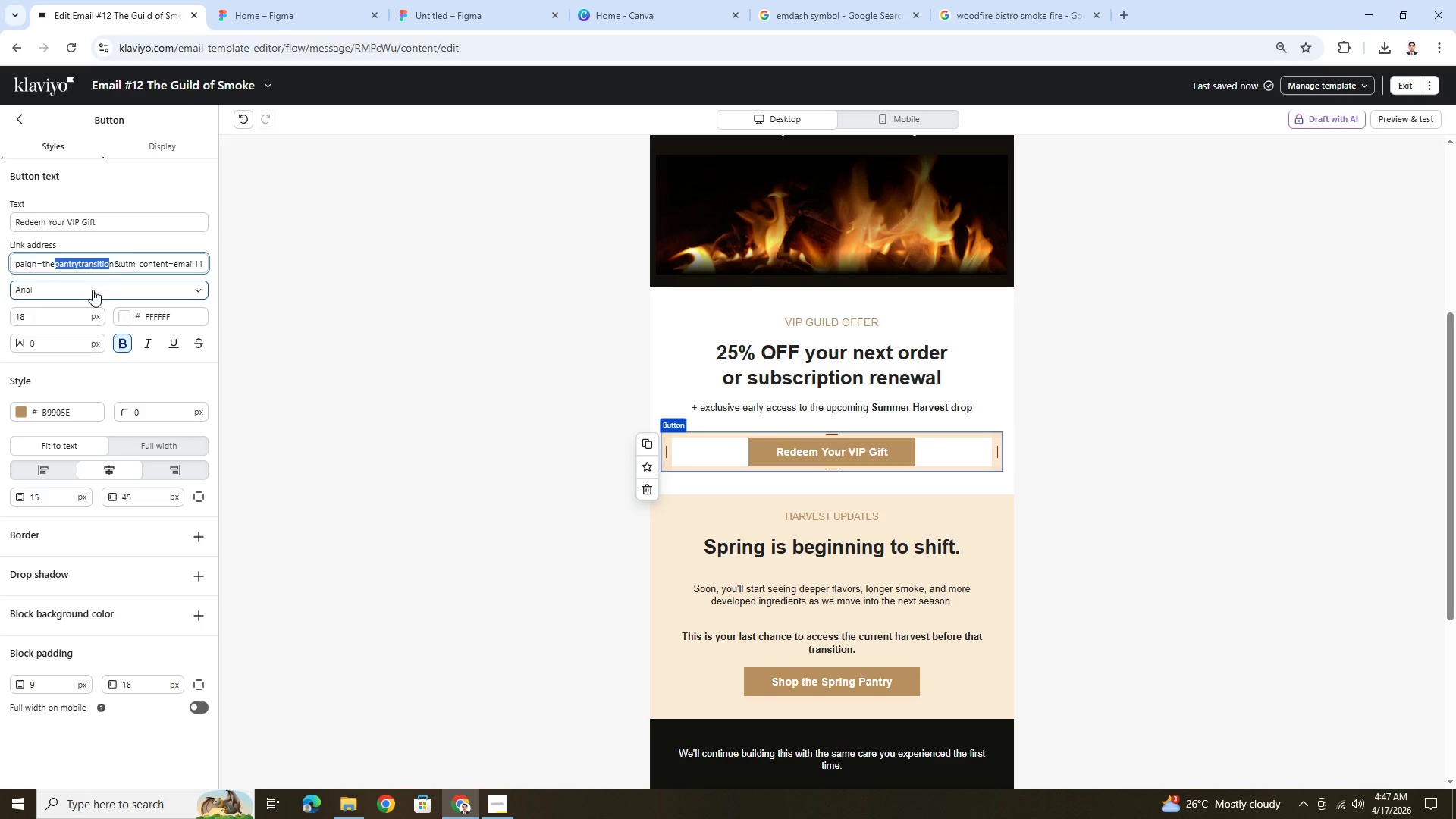 
left_click([504, 806])